 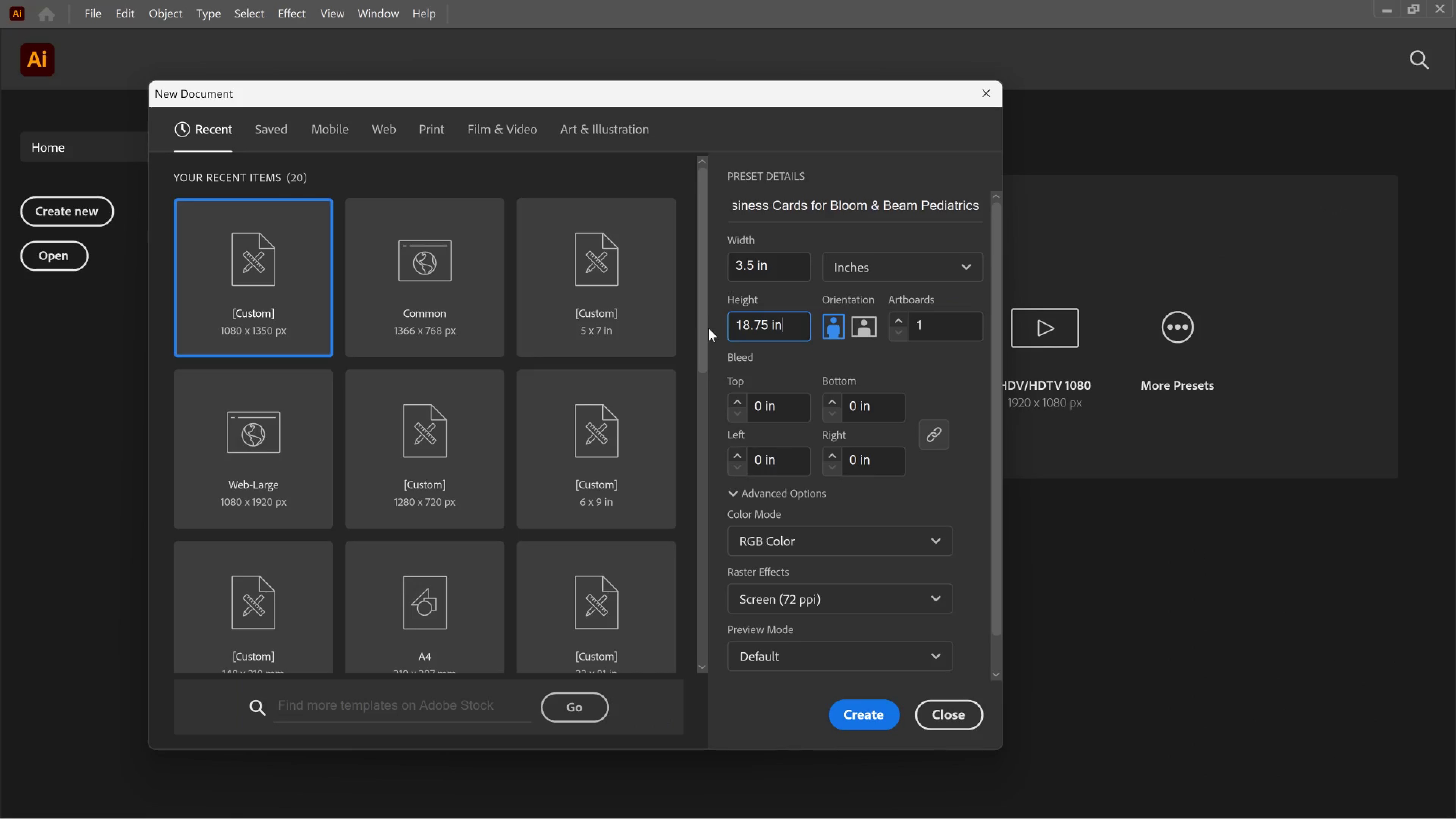 
key(Control+A)
 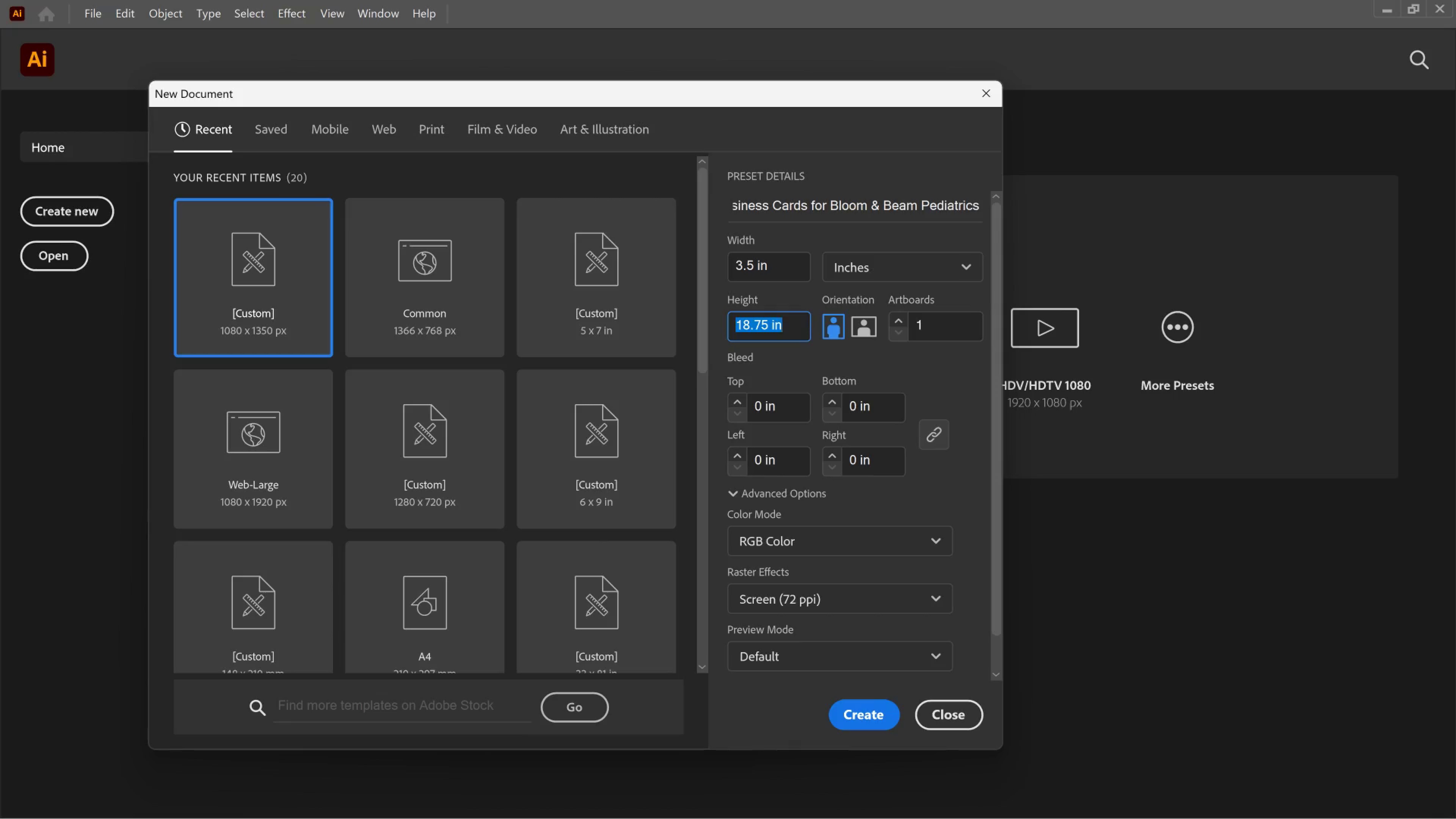 
key(2)
 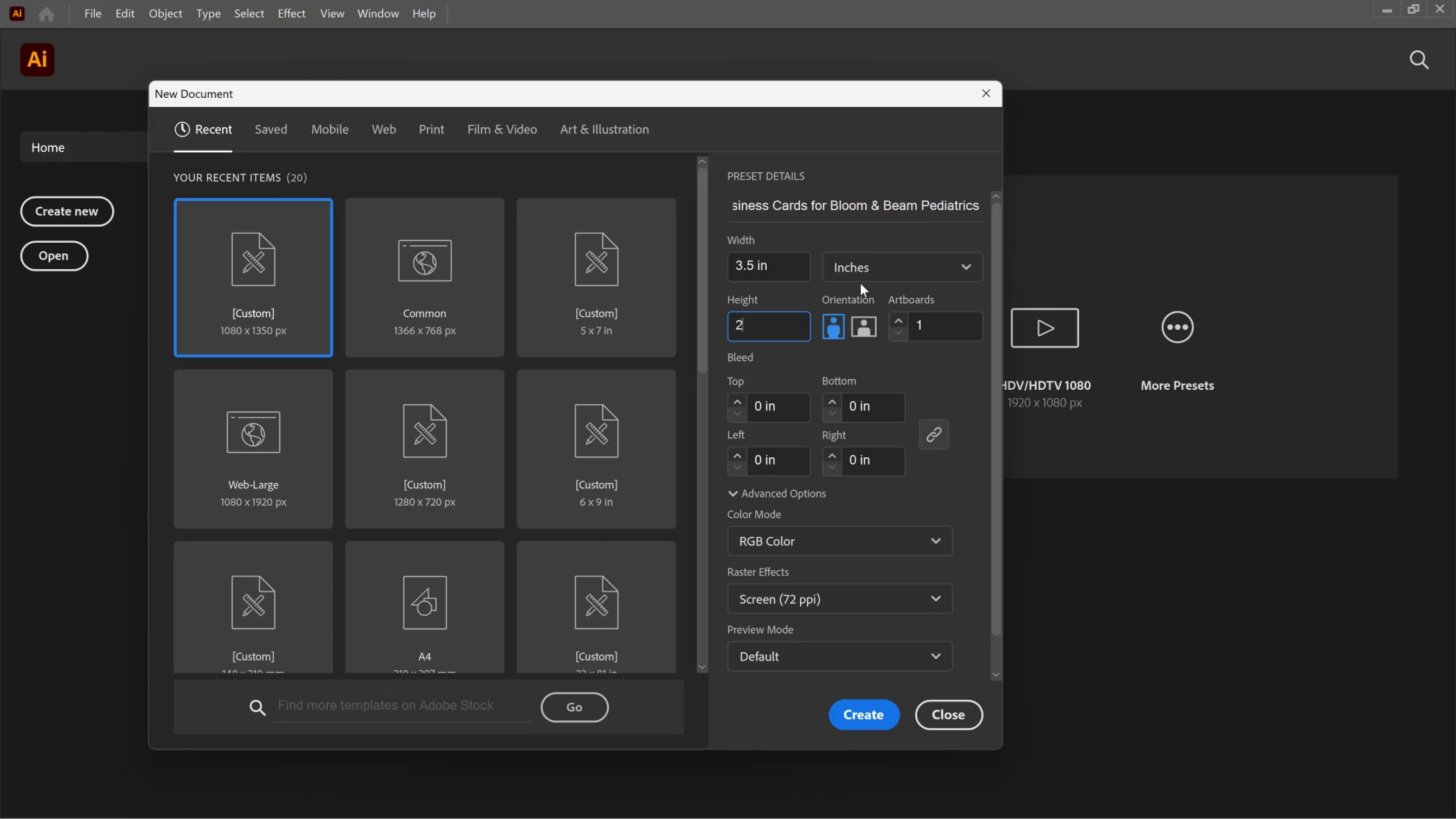 
left_click_drag(start_coordinate=[866, 286], to_coordinate=[866, 288])
 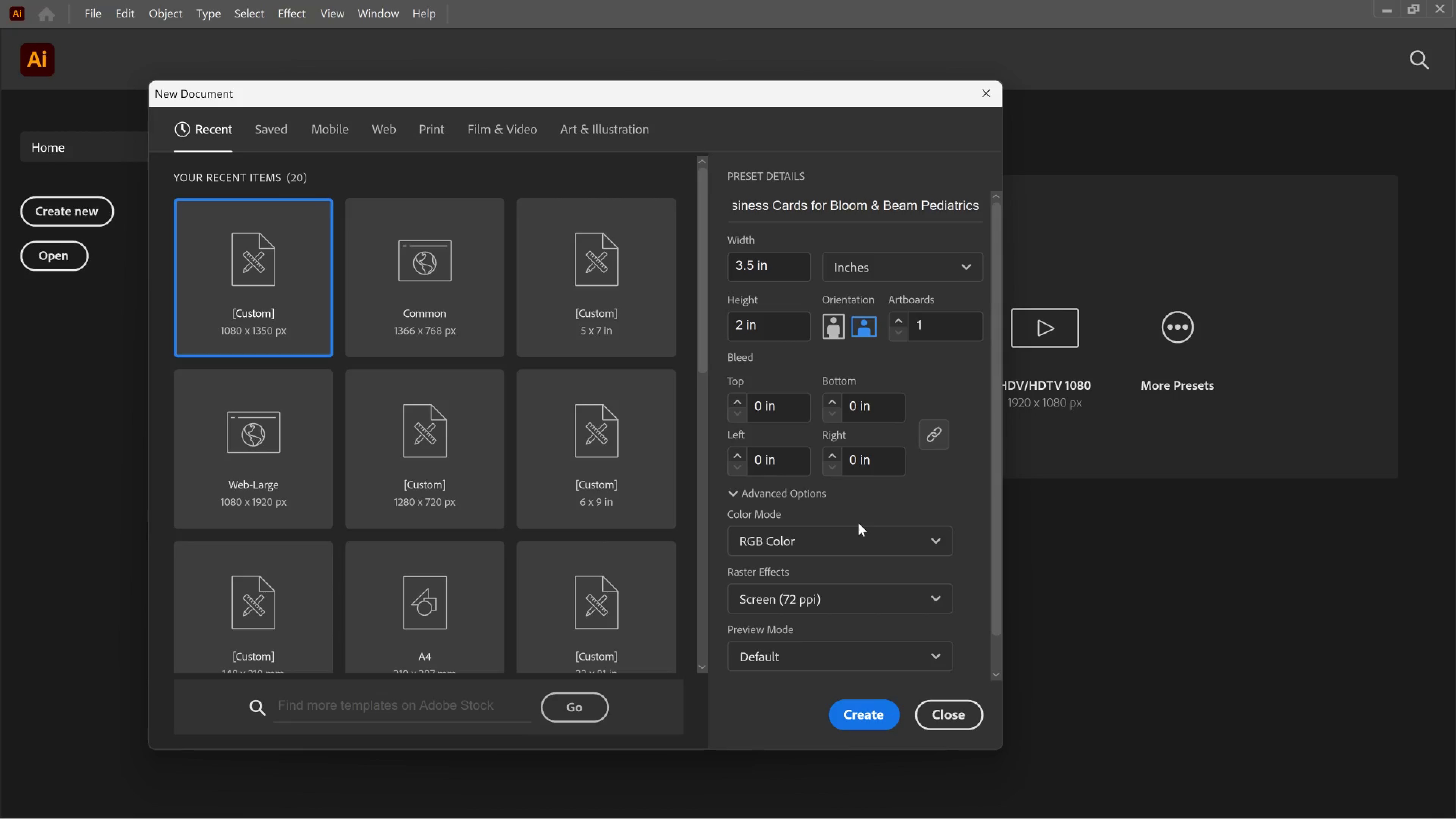 
left_click([858, 534])
 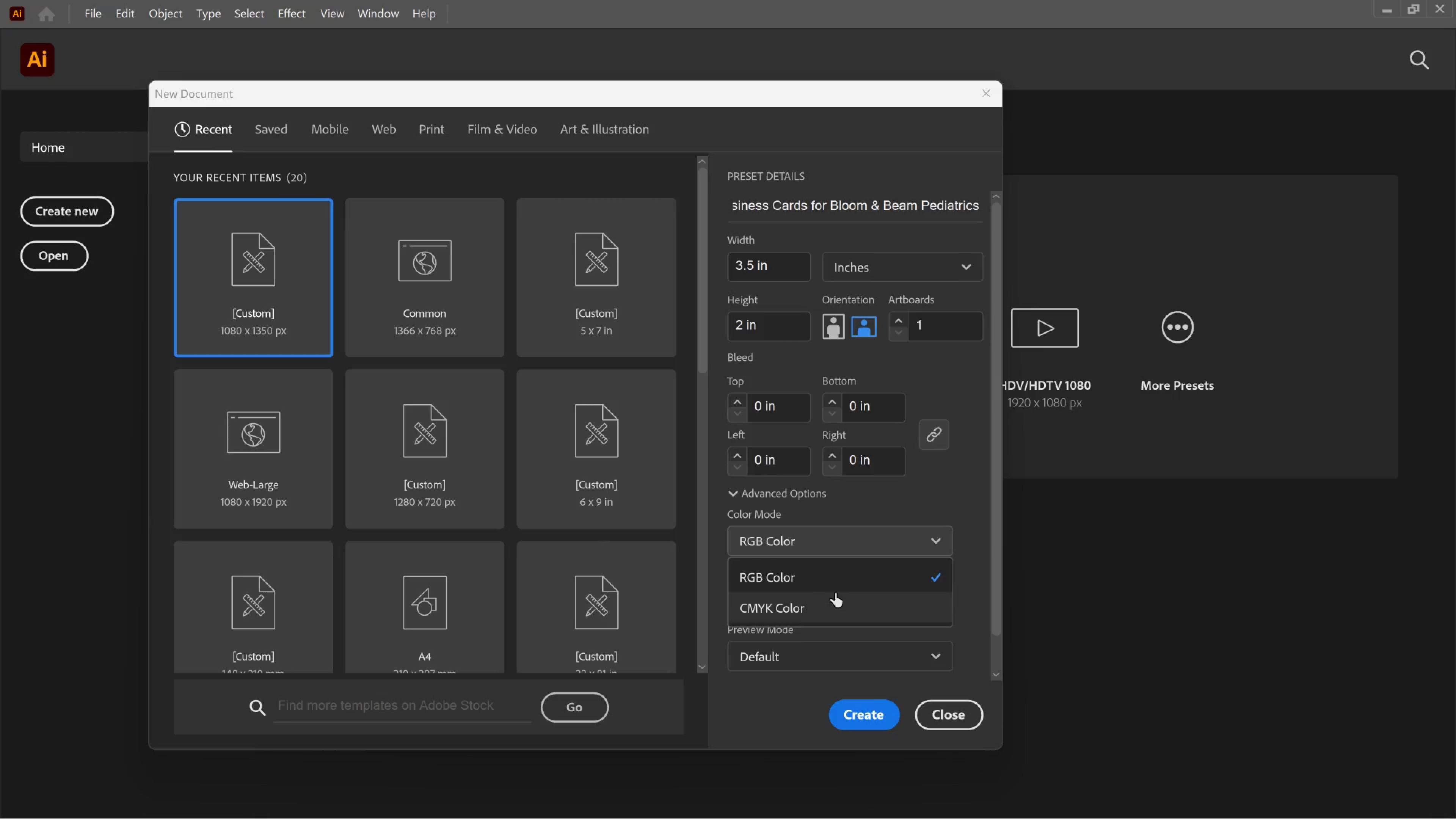 
left_click_drag(start_coordinate=[824, 611], to_coordinate=[826, 613])
 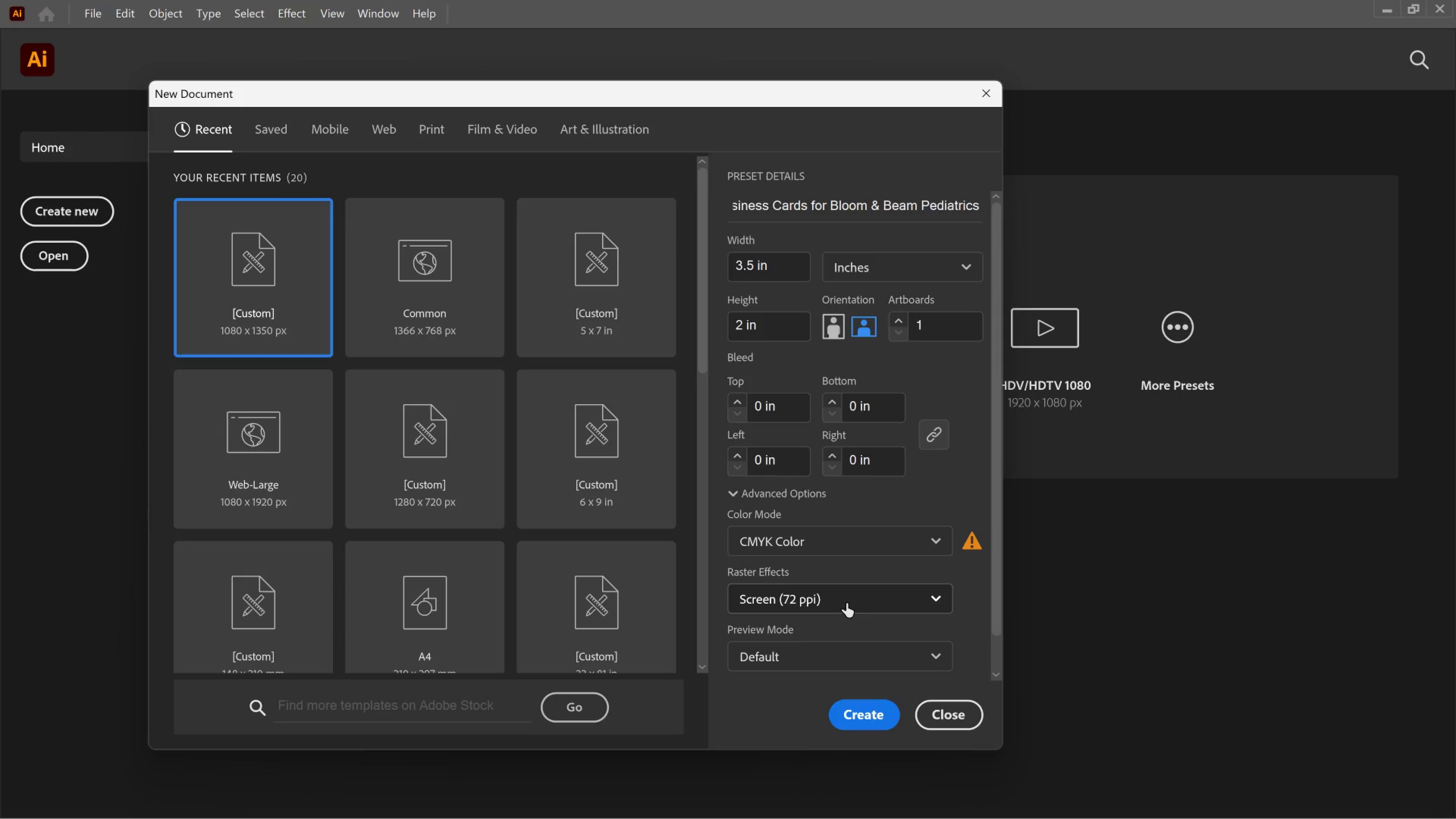 
left_click_drag(start_coordinate=[846, 606], to_coordinate=[850, 608])
 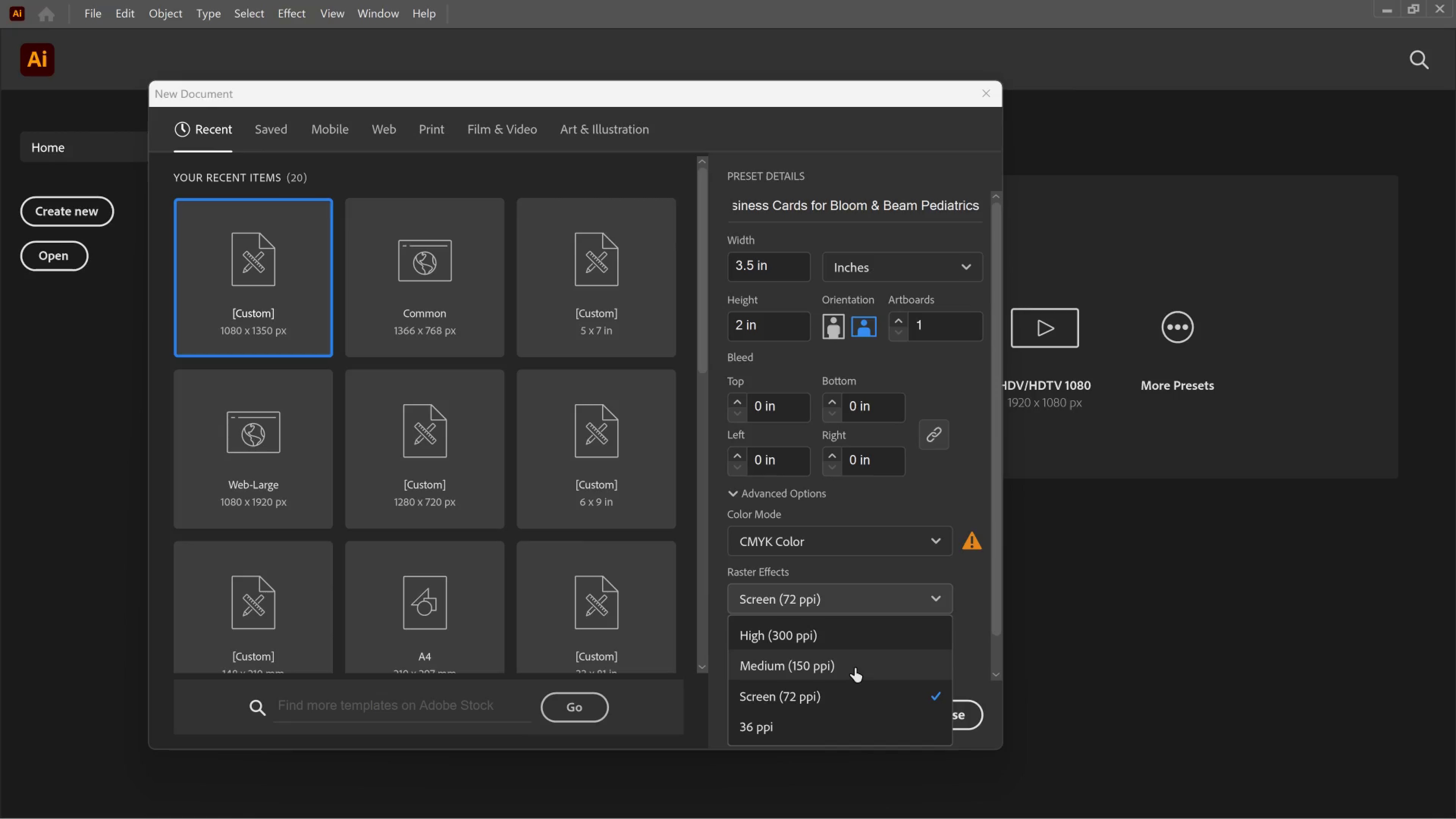 
mouse_move([865, 643])
 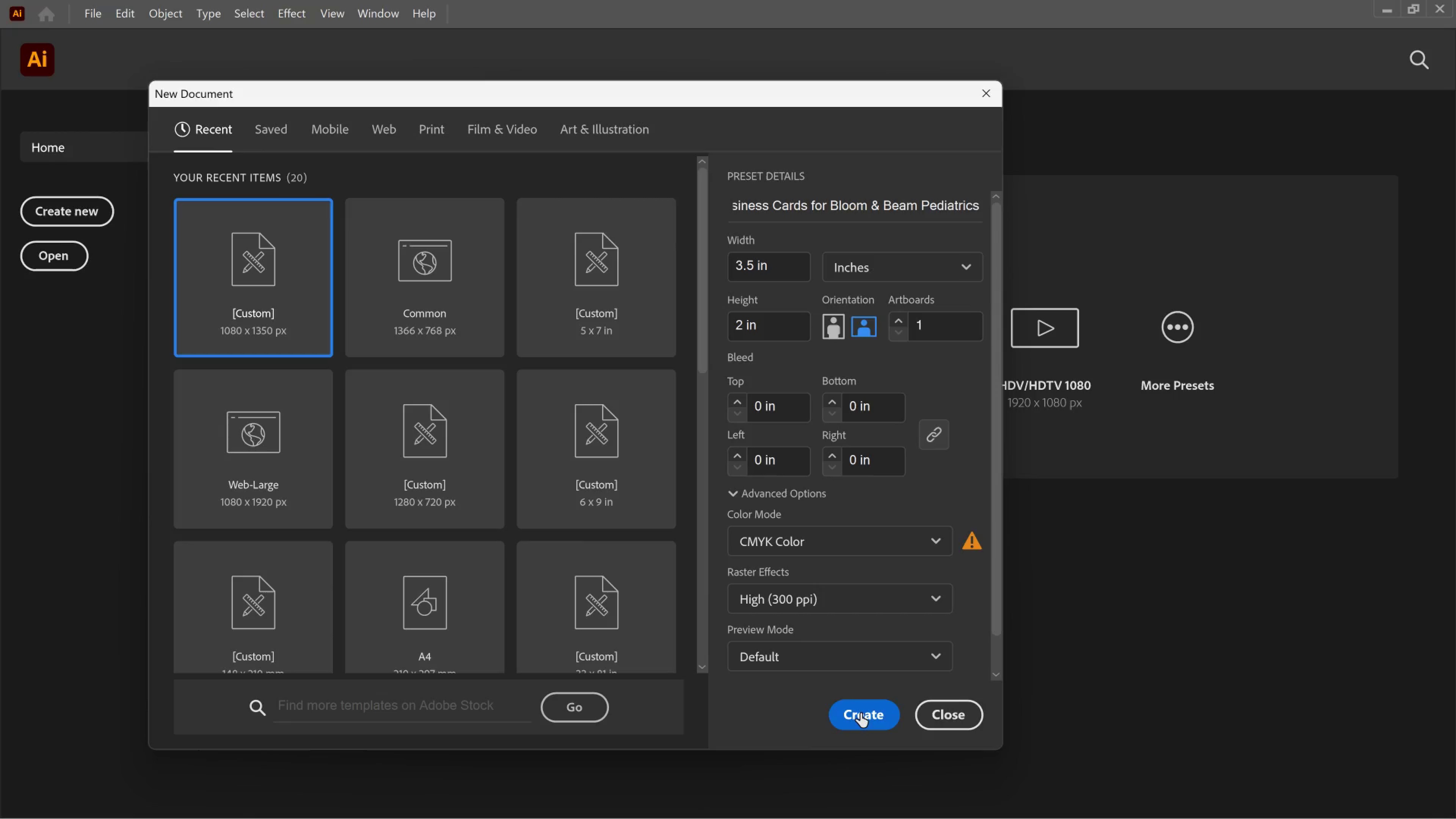 
wait(5.61)
 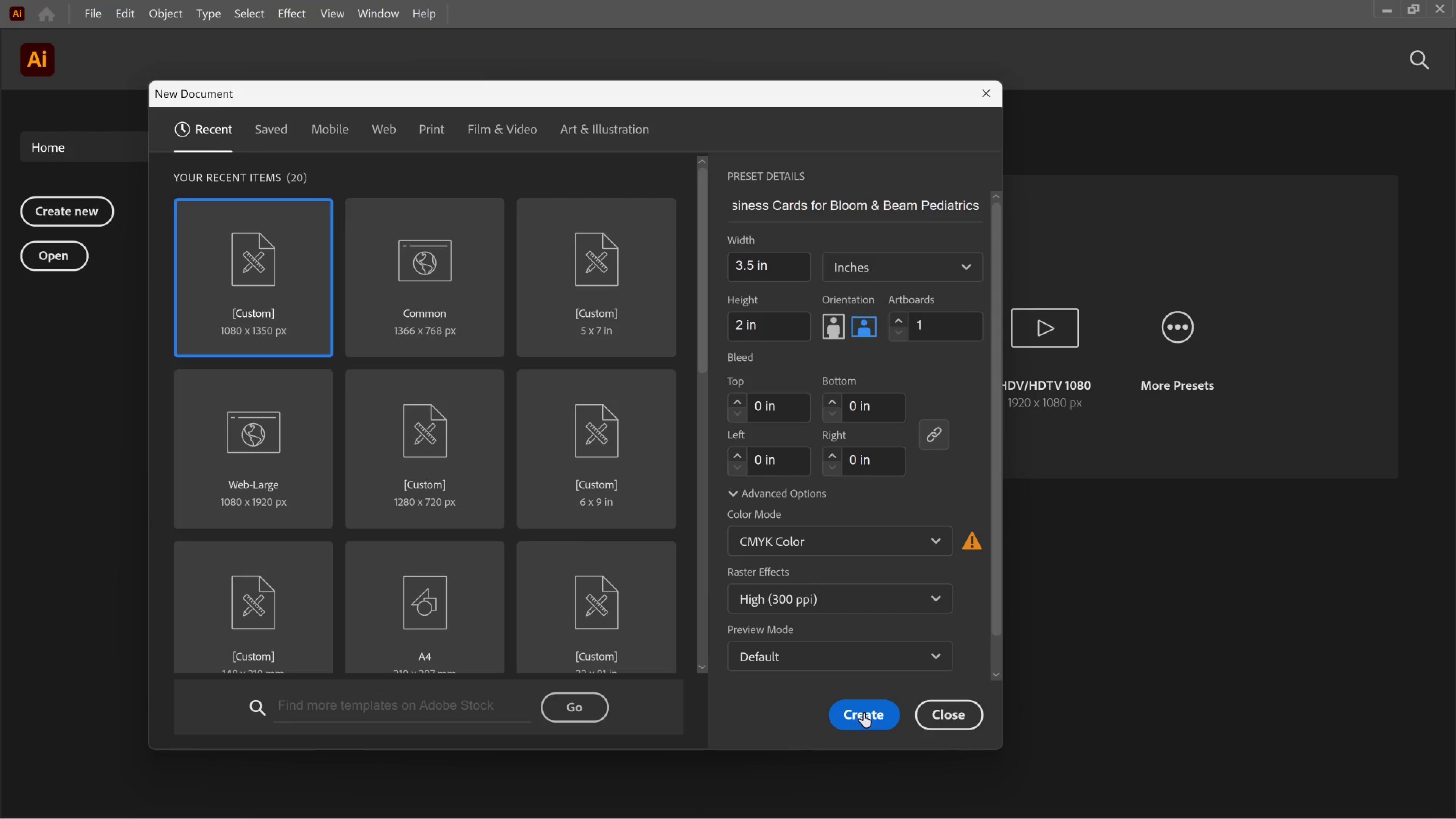 
key(Alt+Tab)